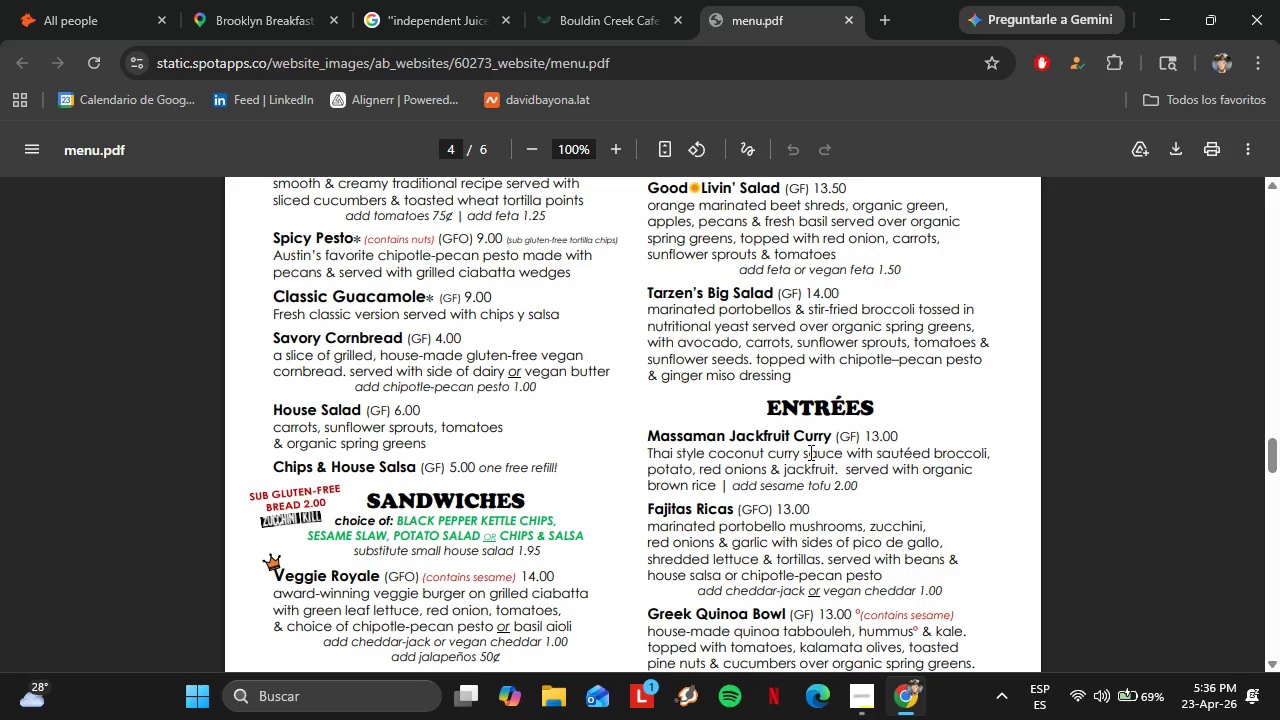 
scroll: coordinate [809, 452], scroll_direction: down, amount: 7.0
 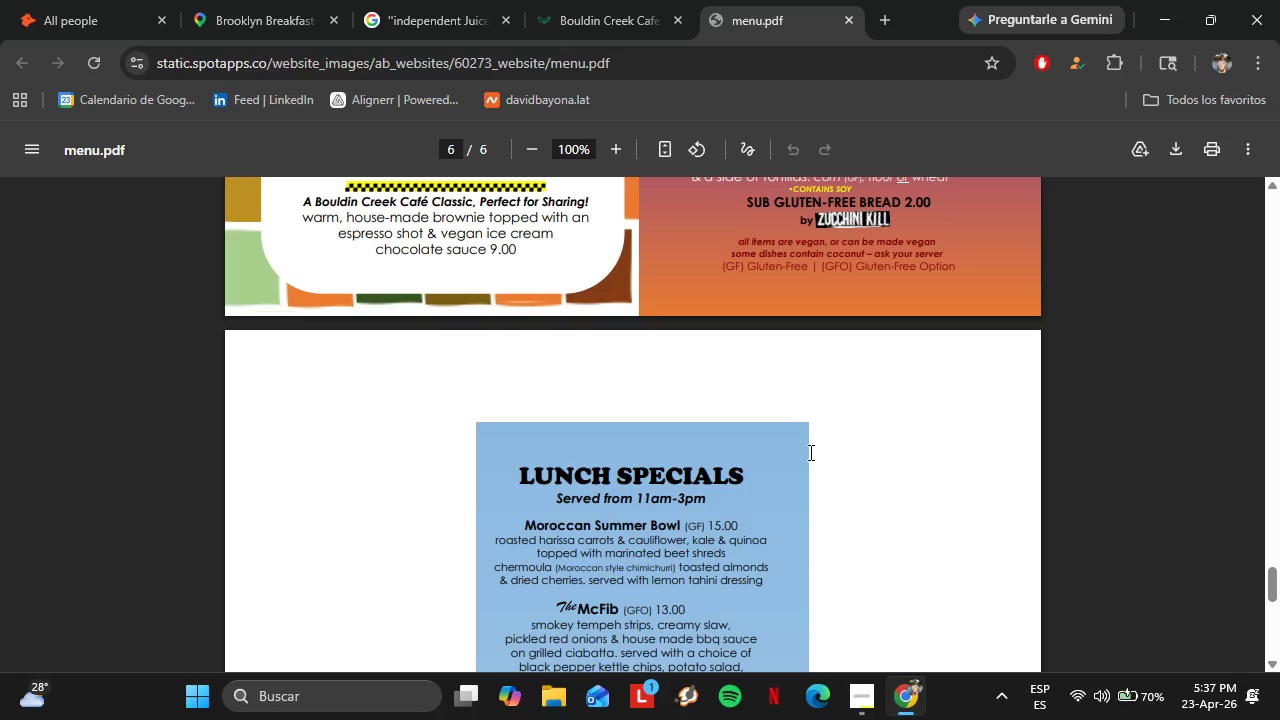 
wait(65.56)
 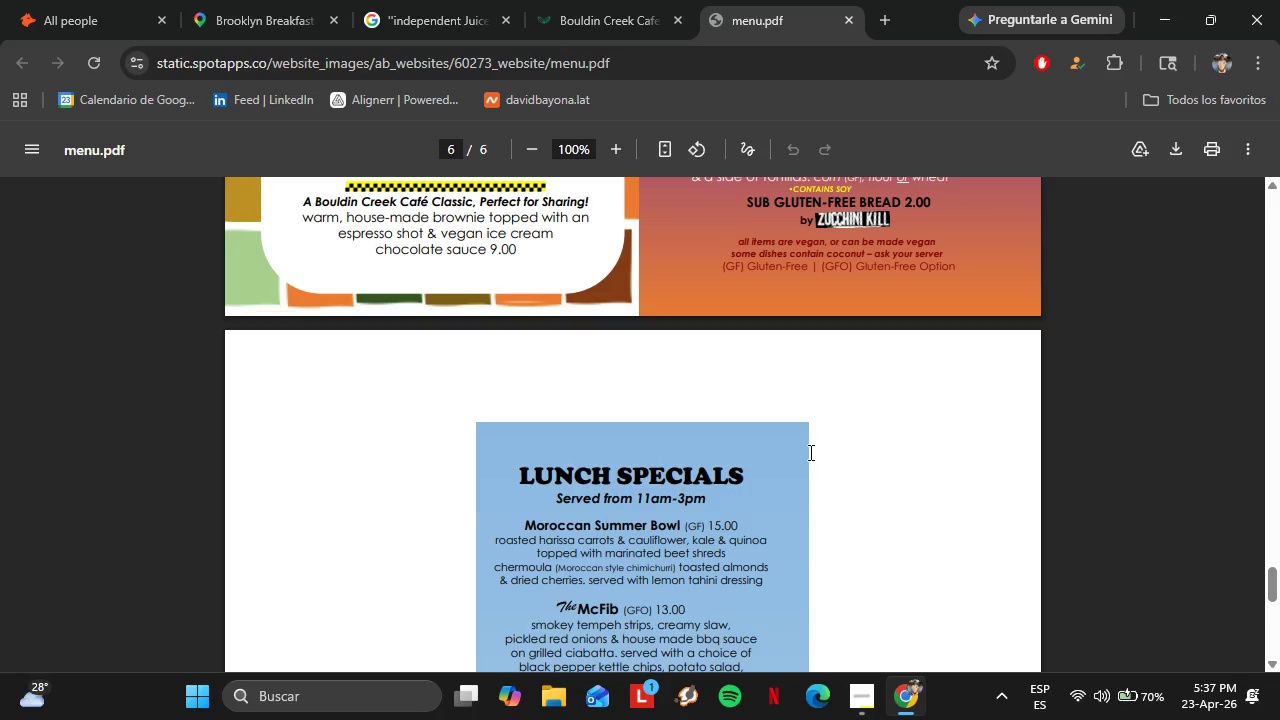 
scroll: coordinate [679, 428], scroll_direction: up, amount: 2.0
 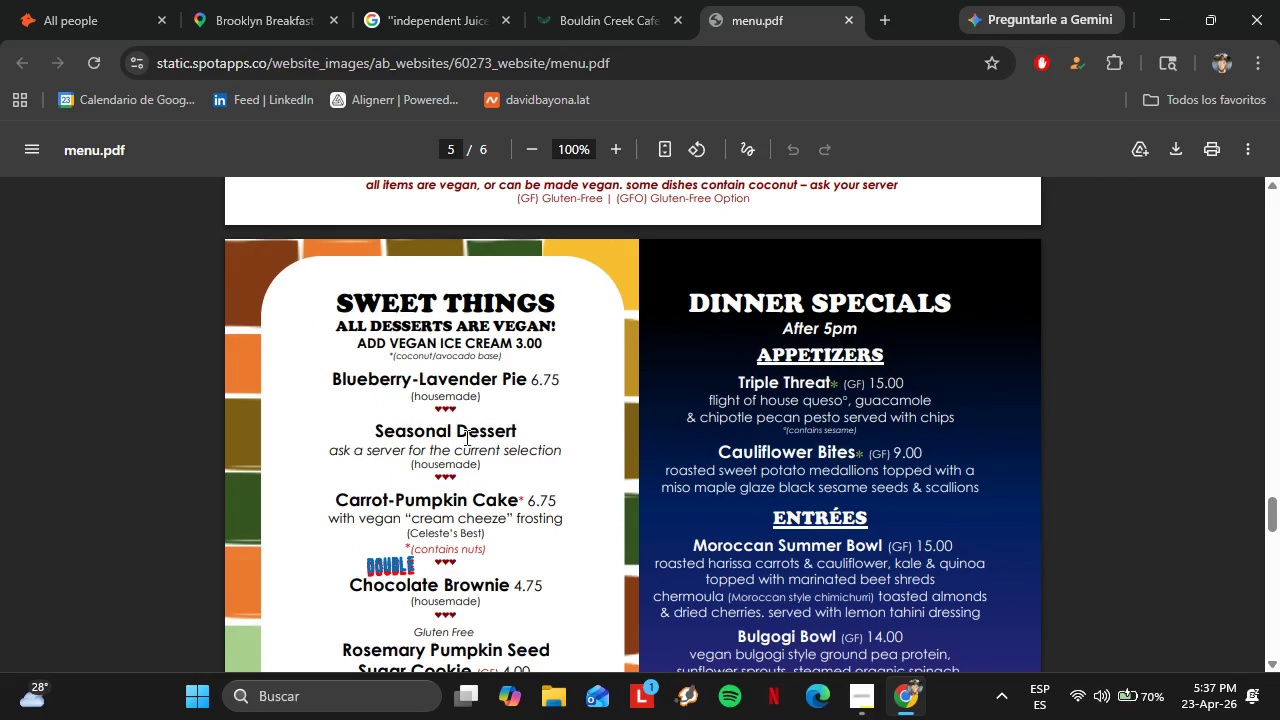 
scroll: coordinate [465, 436], scroll_direction: down, amount: 6.0
 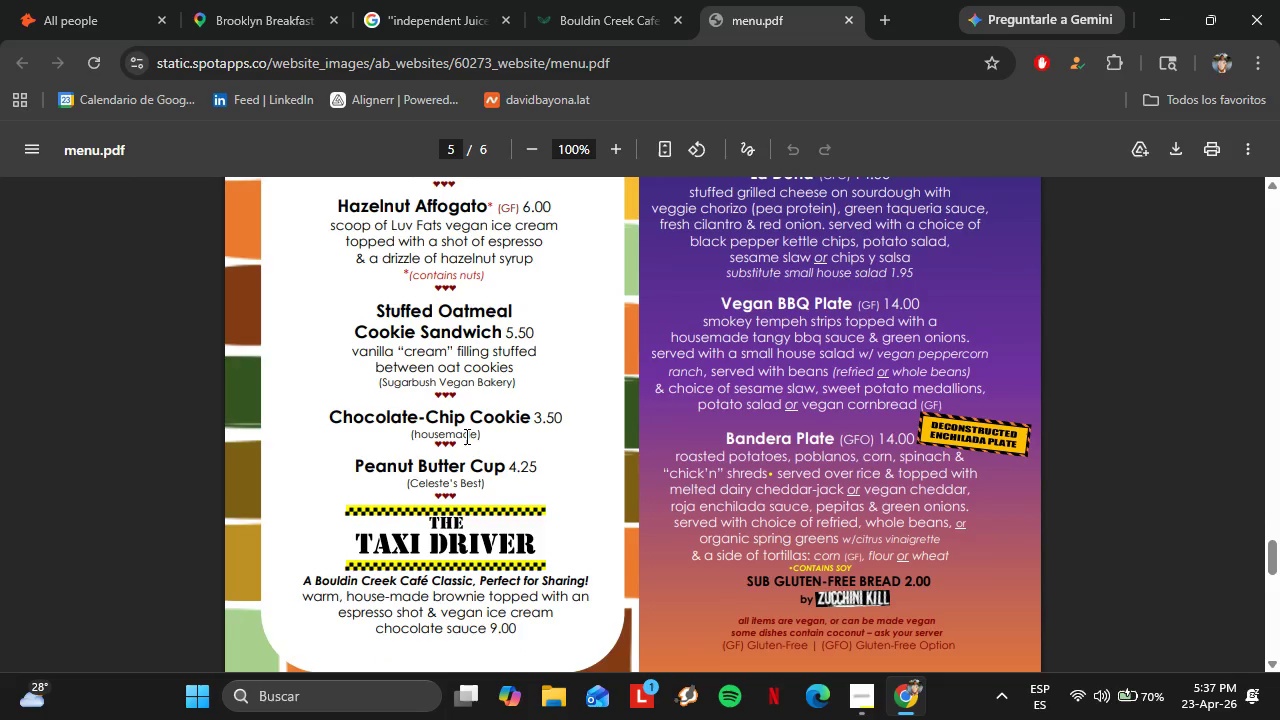 
scroll: coordinate [465, 436], scroll_direction: up, amount: 4.0
 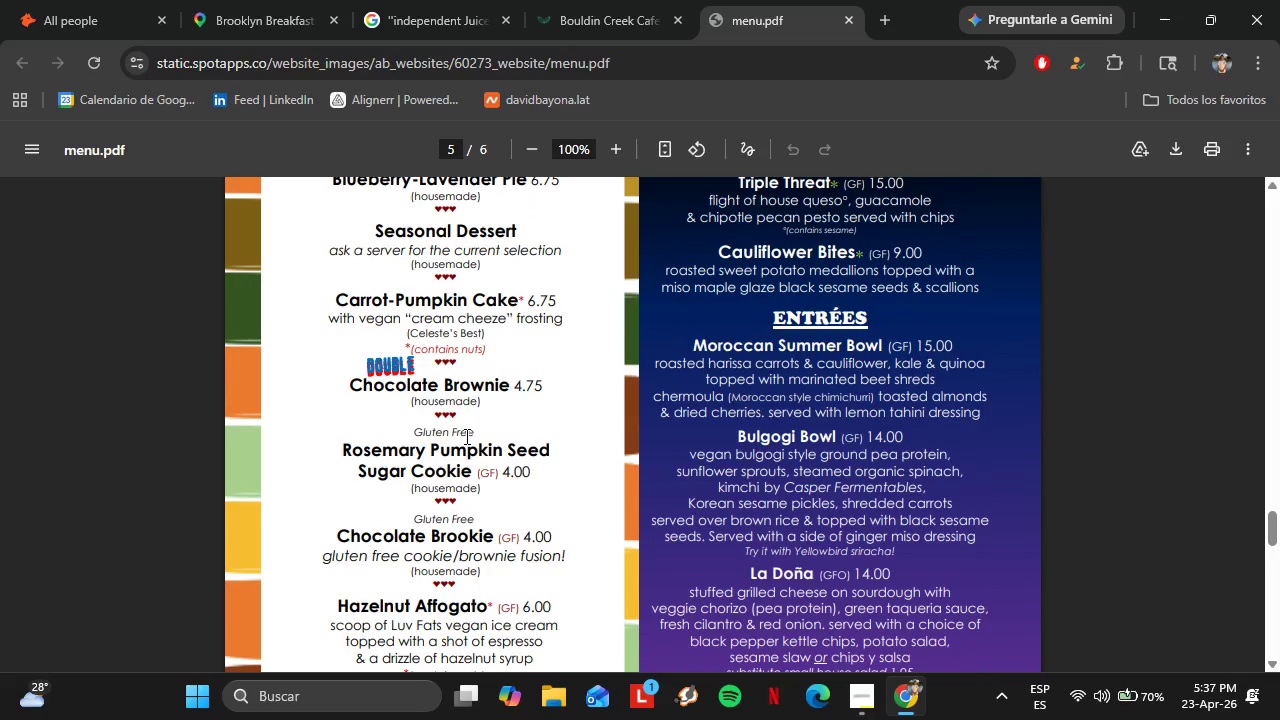 
scroll: coordinate [465, 436], scroll_direction: down, amount: 8.0
 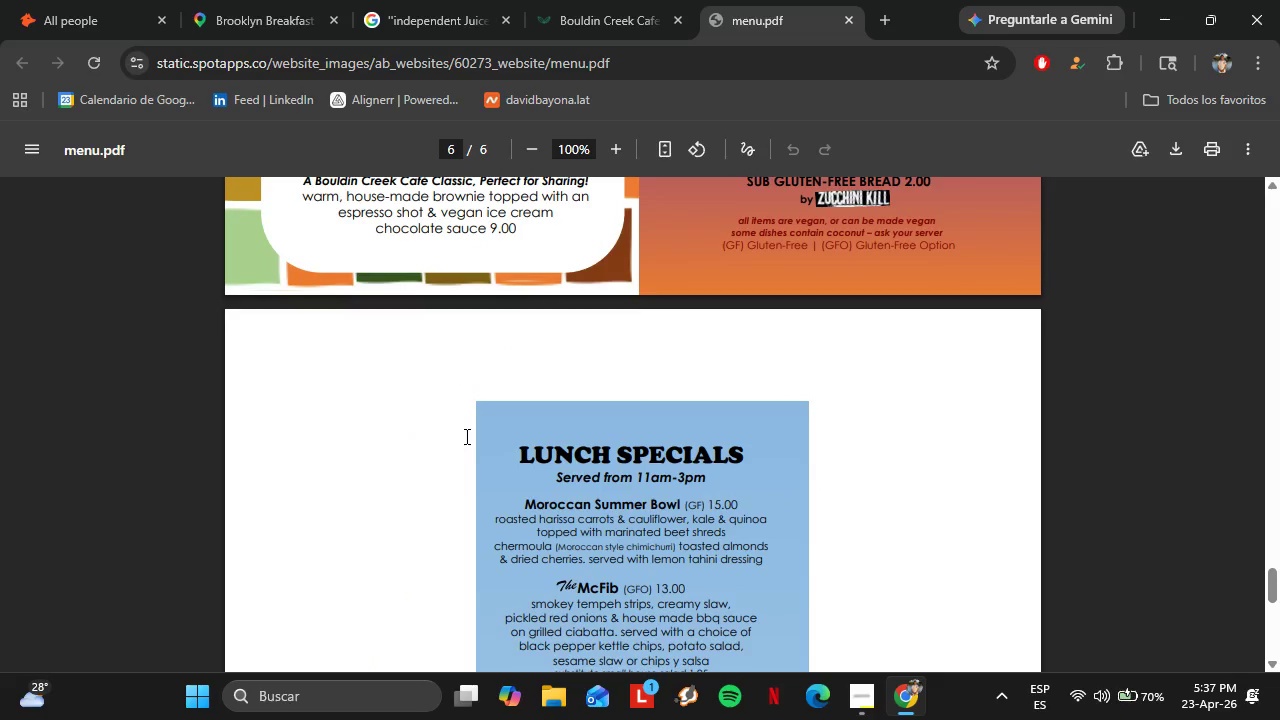 
scroll: coordinate [465, 435], scroll_direction: up, amount: 4.0
 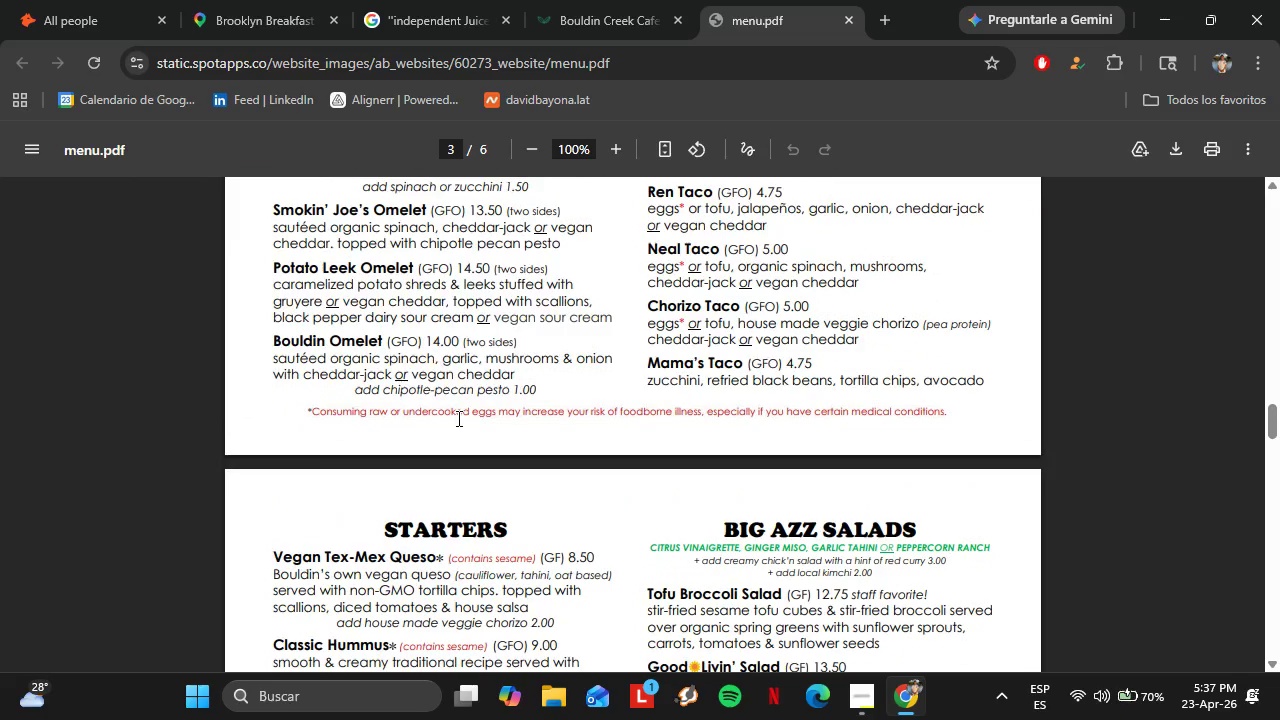 
scroll: coordinate [464, 405], scroll_direction: down, amount: 15.0
 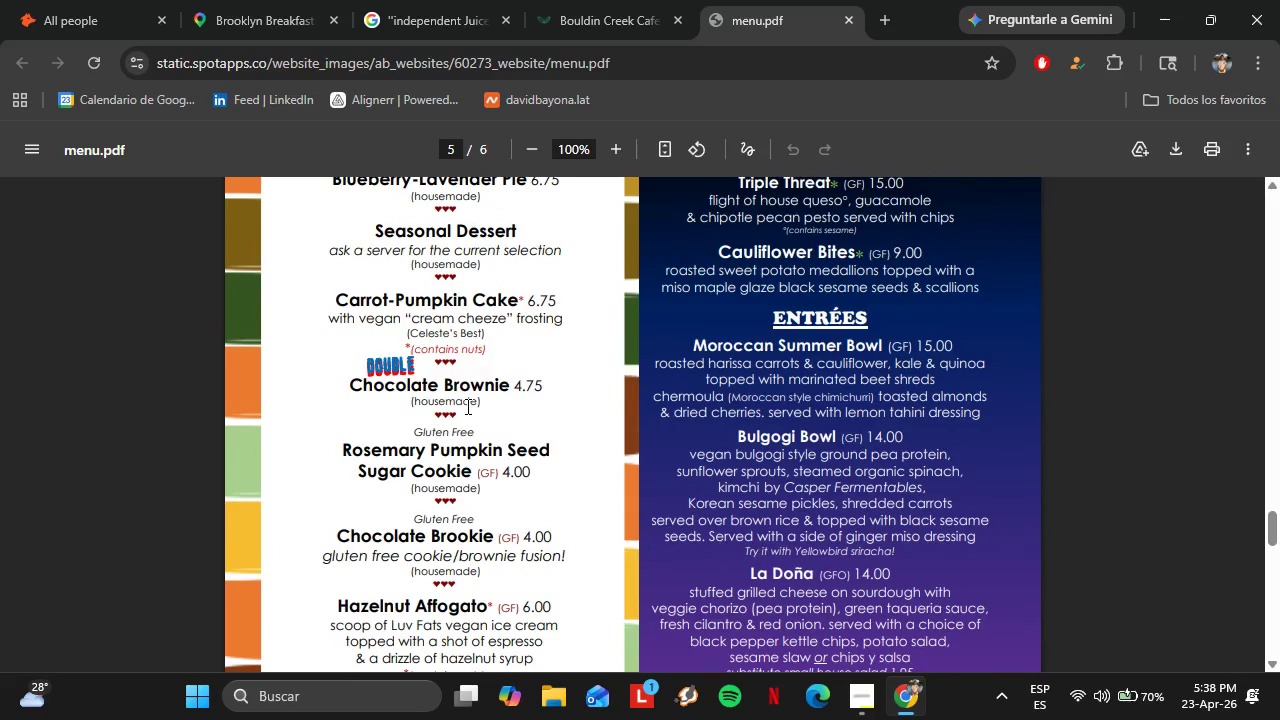 
wait(5.12)
 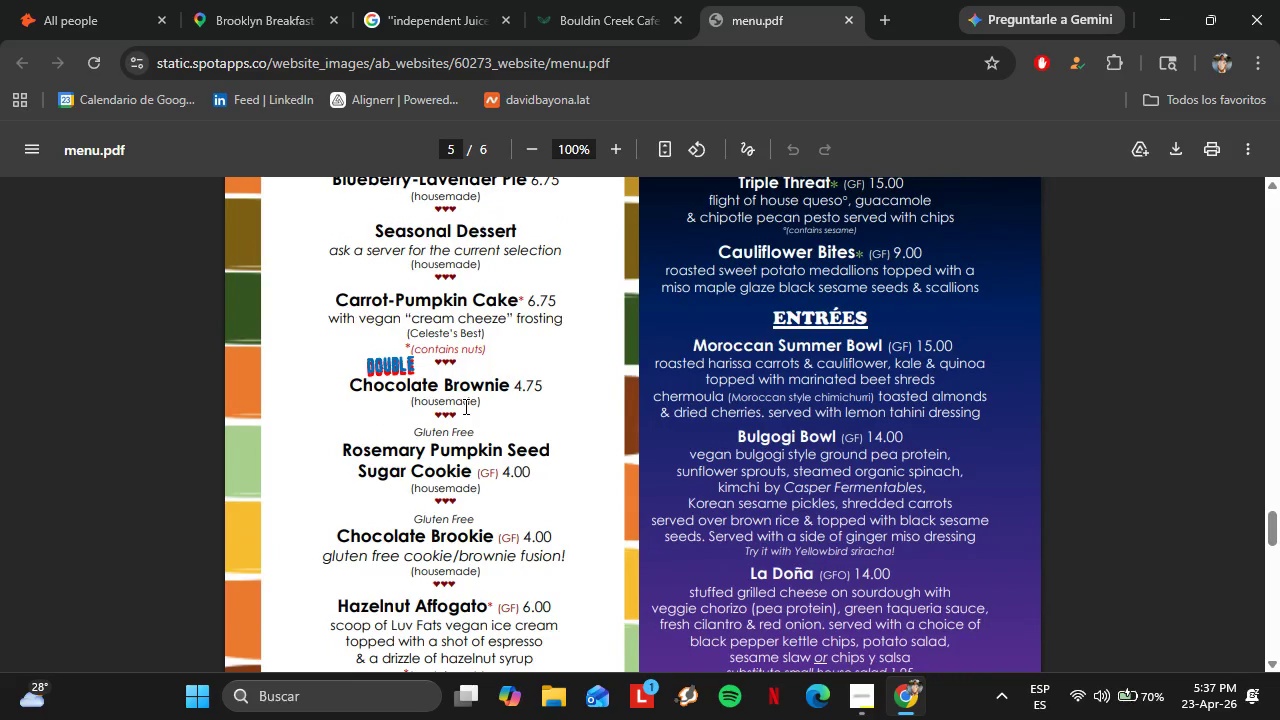 
scroll: coordinate [468, 410], scroll_direction: down, amount: 3.0
 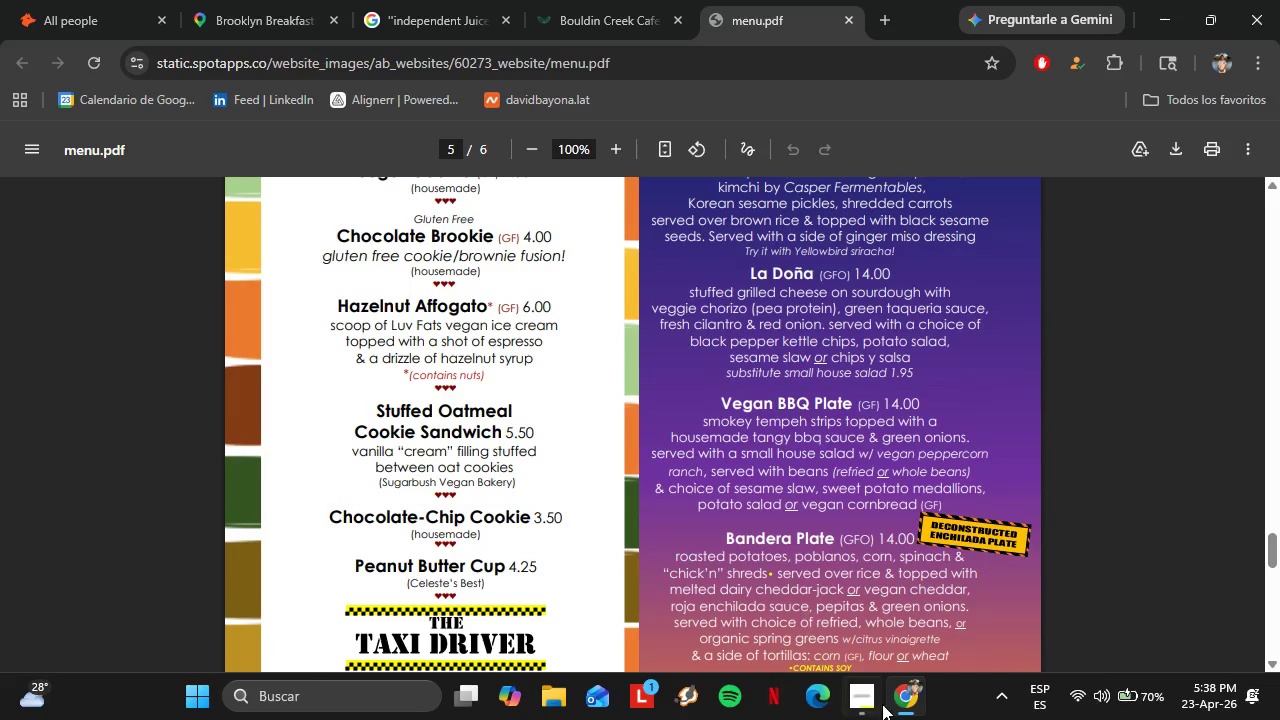 
left_click([865, 701])